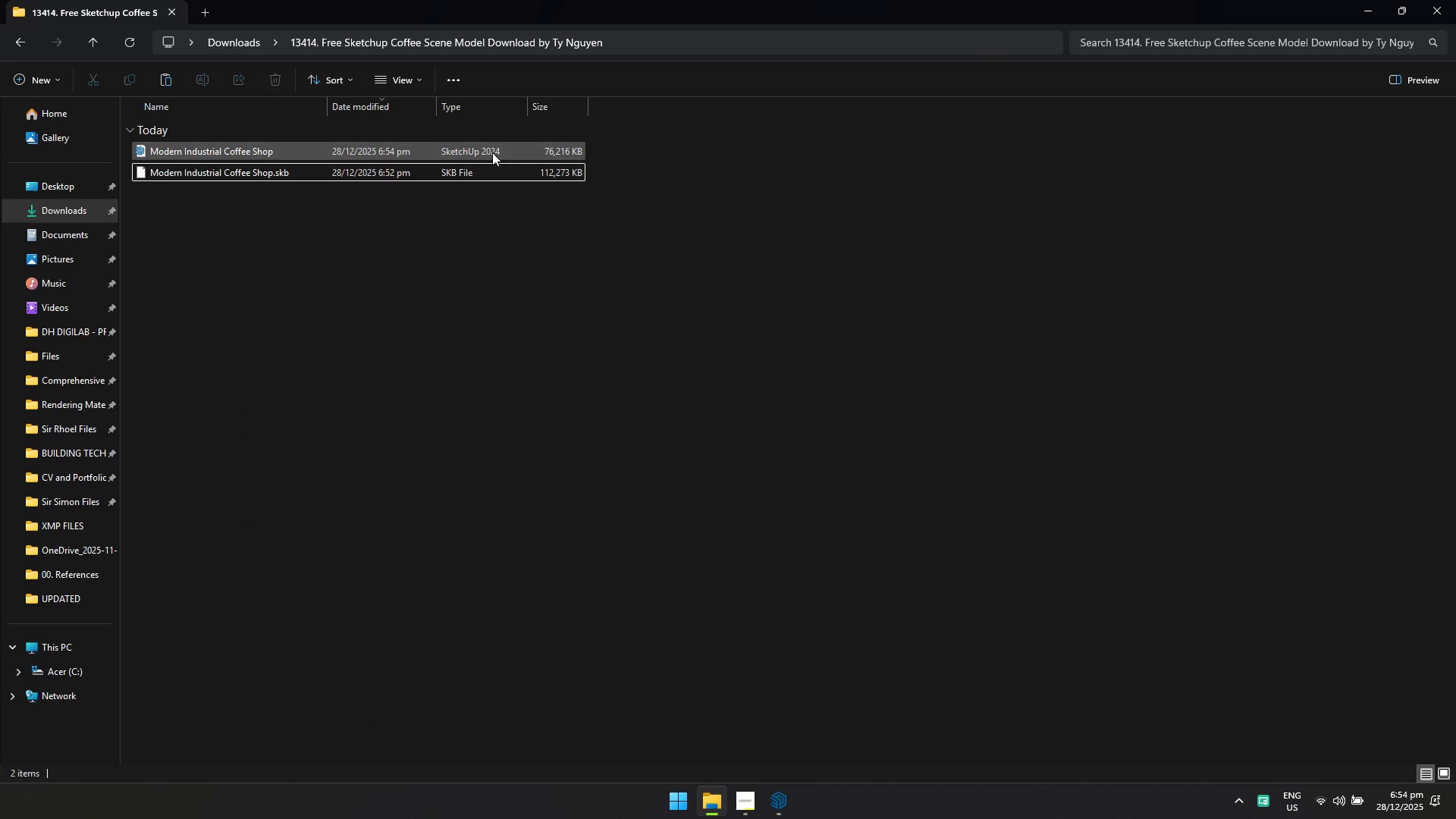 
double_click([722, 316])
 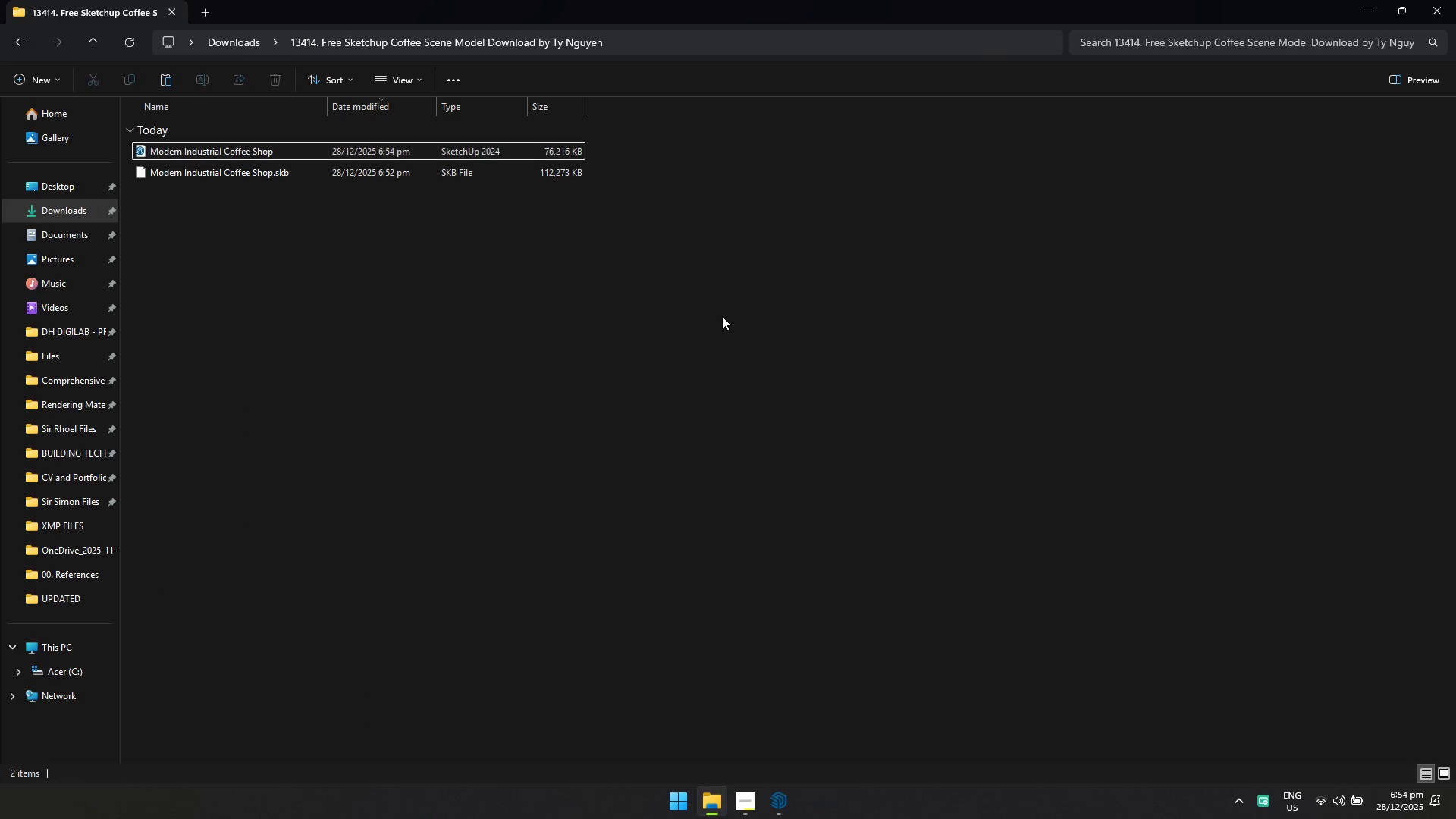 
key(Alt+AltLeft)
 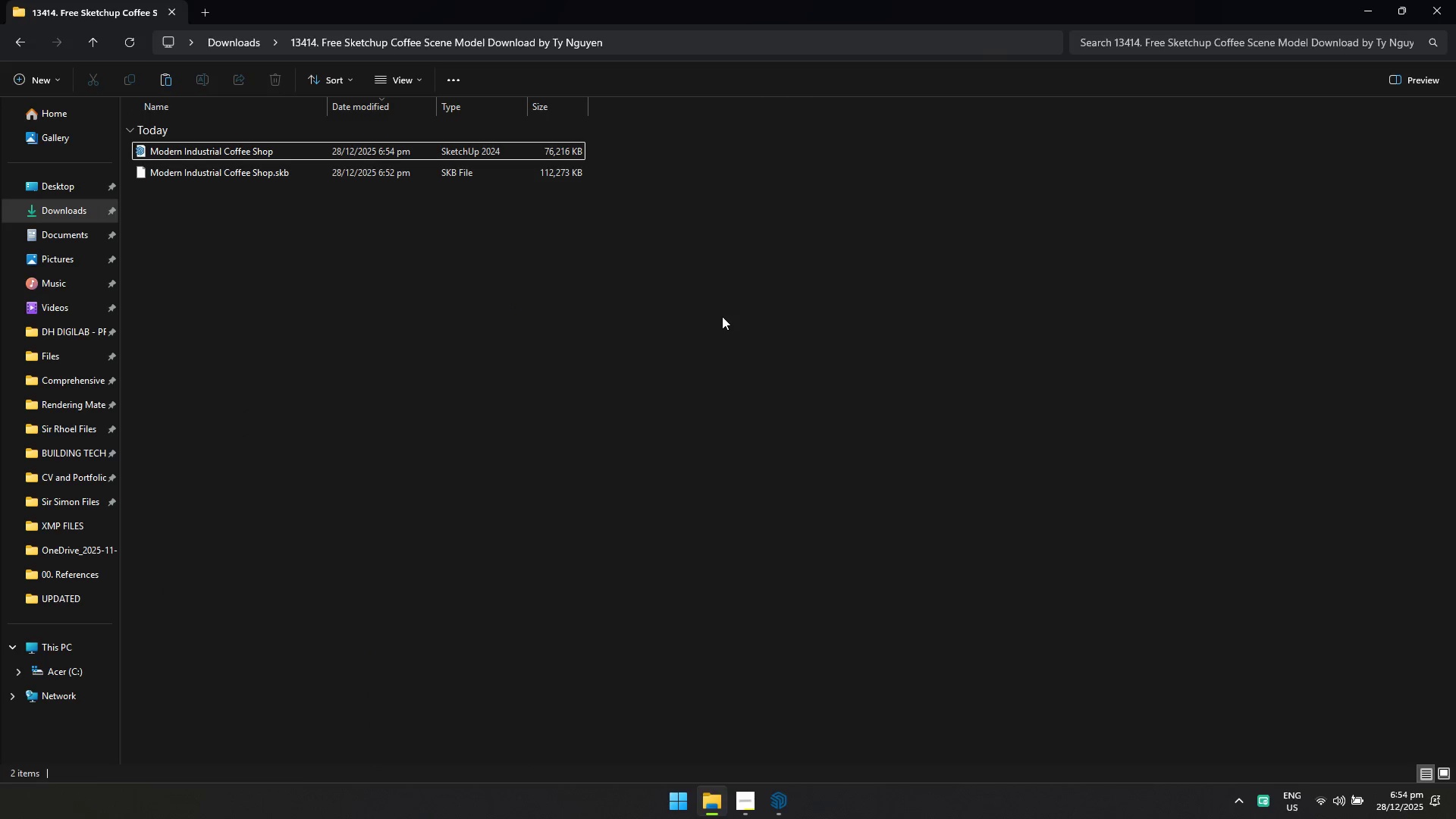 
hold_key(key=Tab, duration=0.92)
 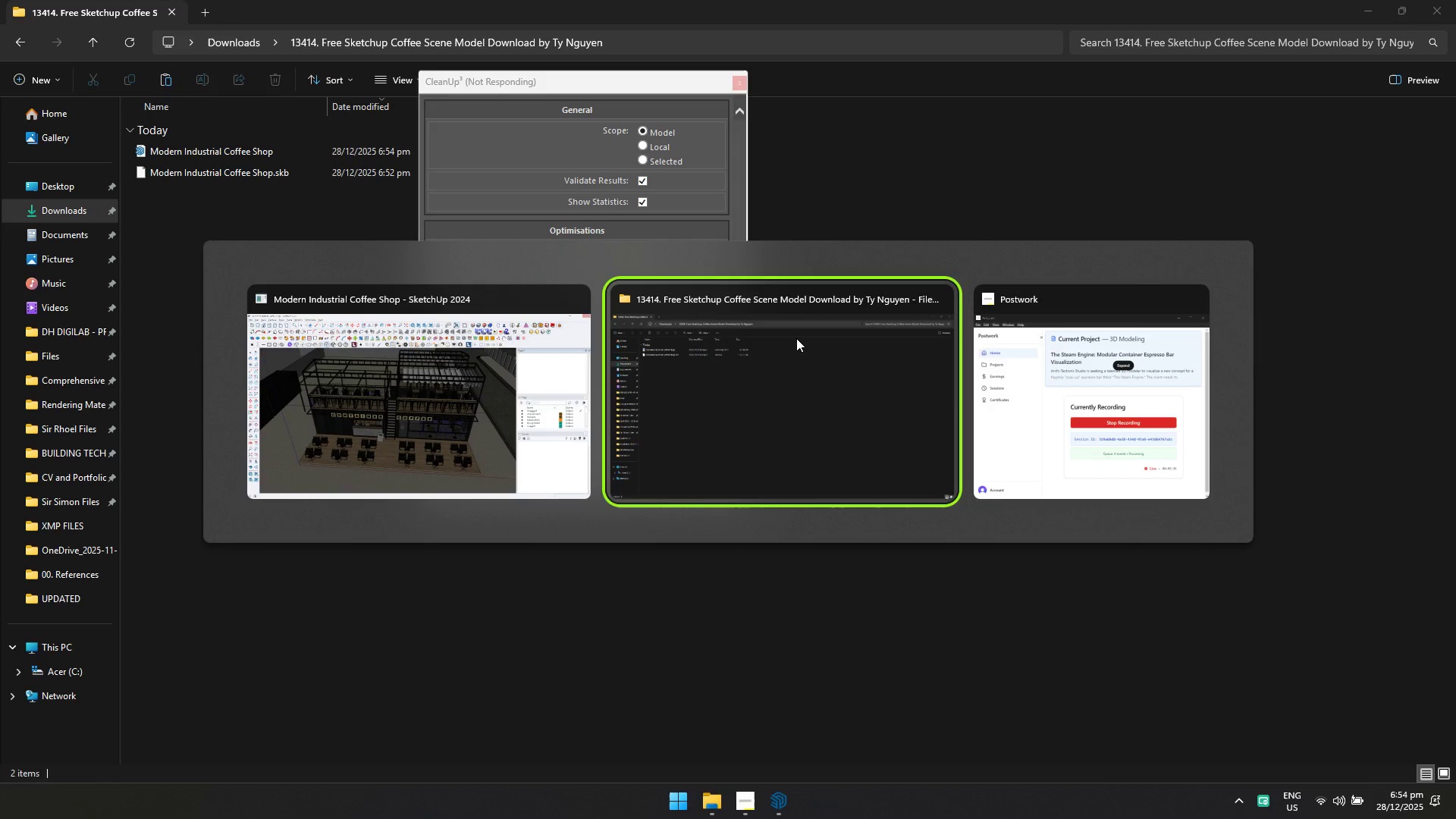 
key(Tab)